 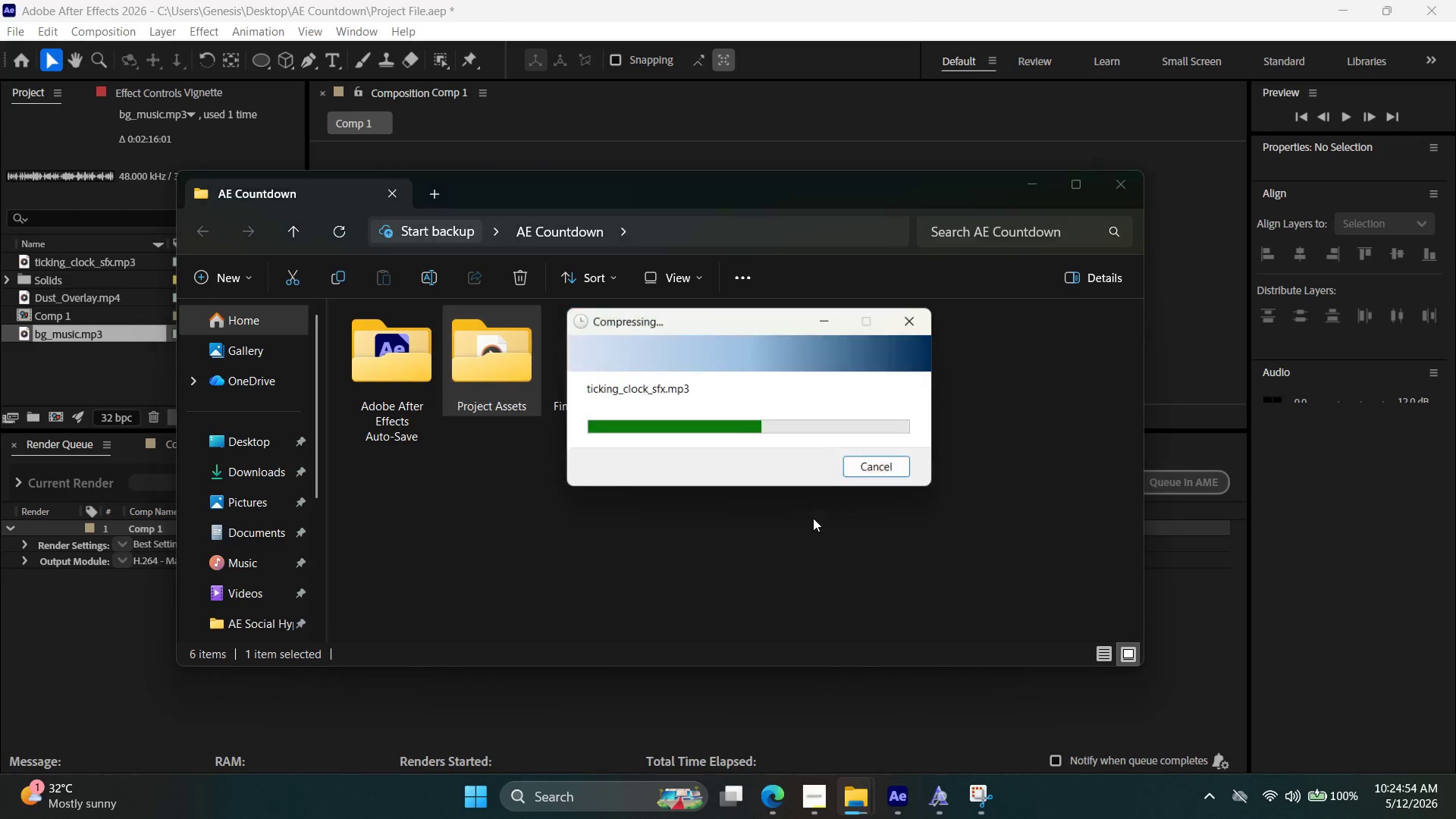 
left_click([813, 522])
 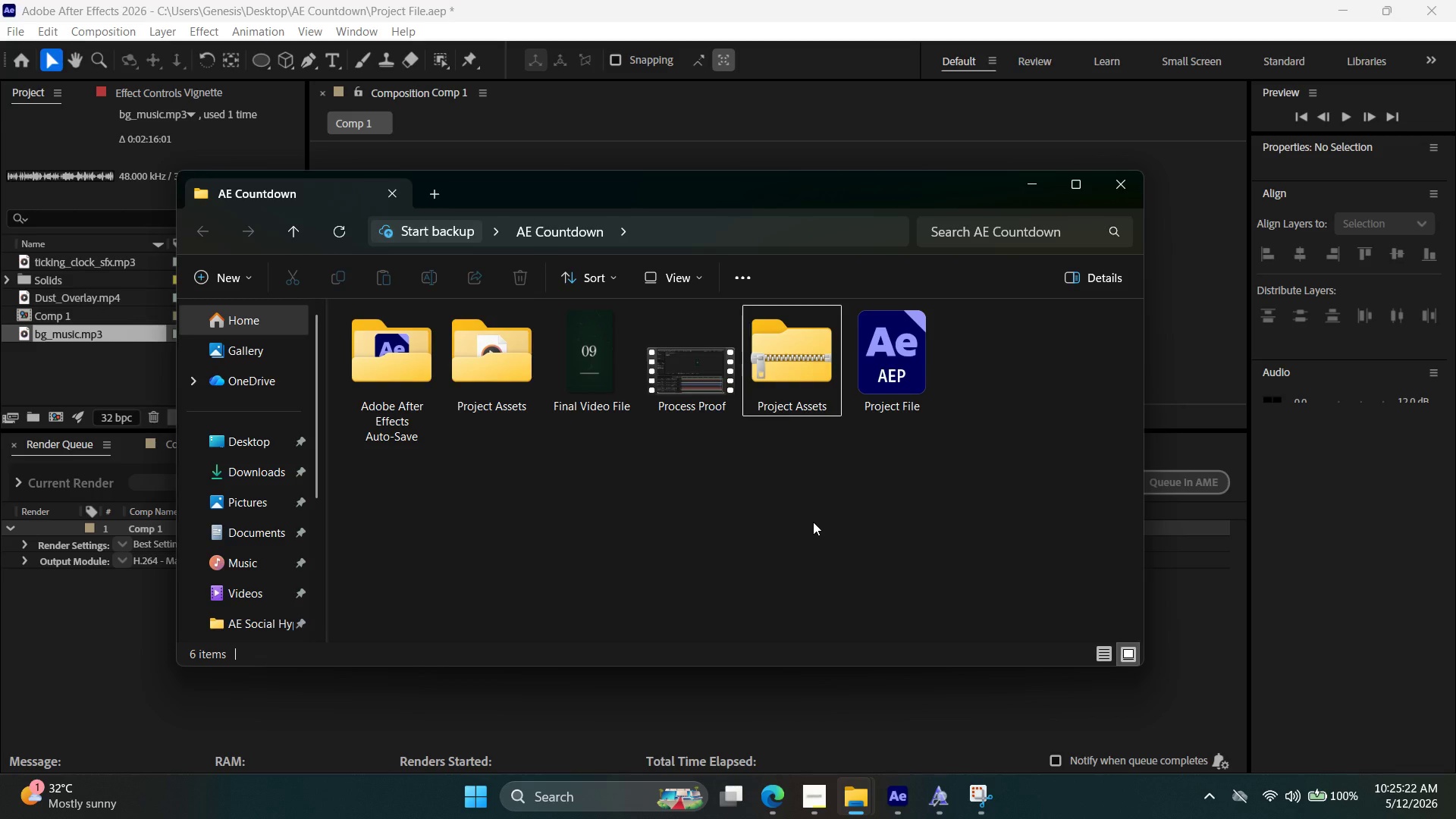 
wait(29.33)
 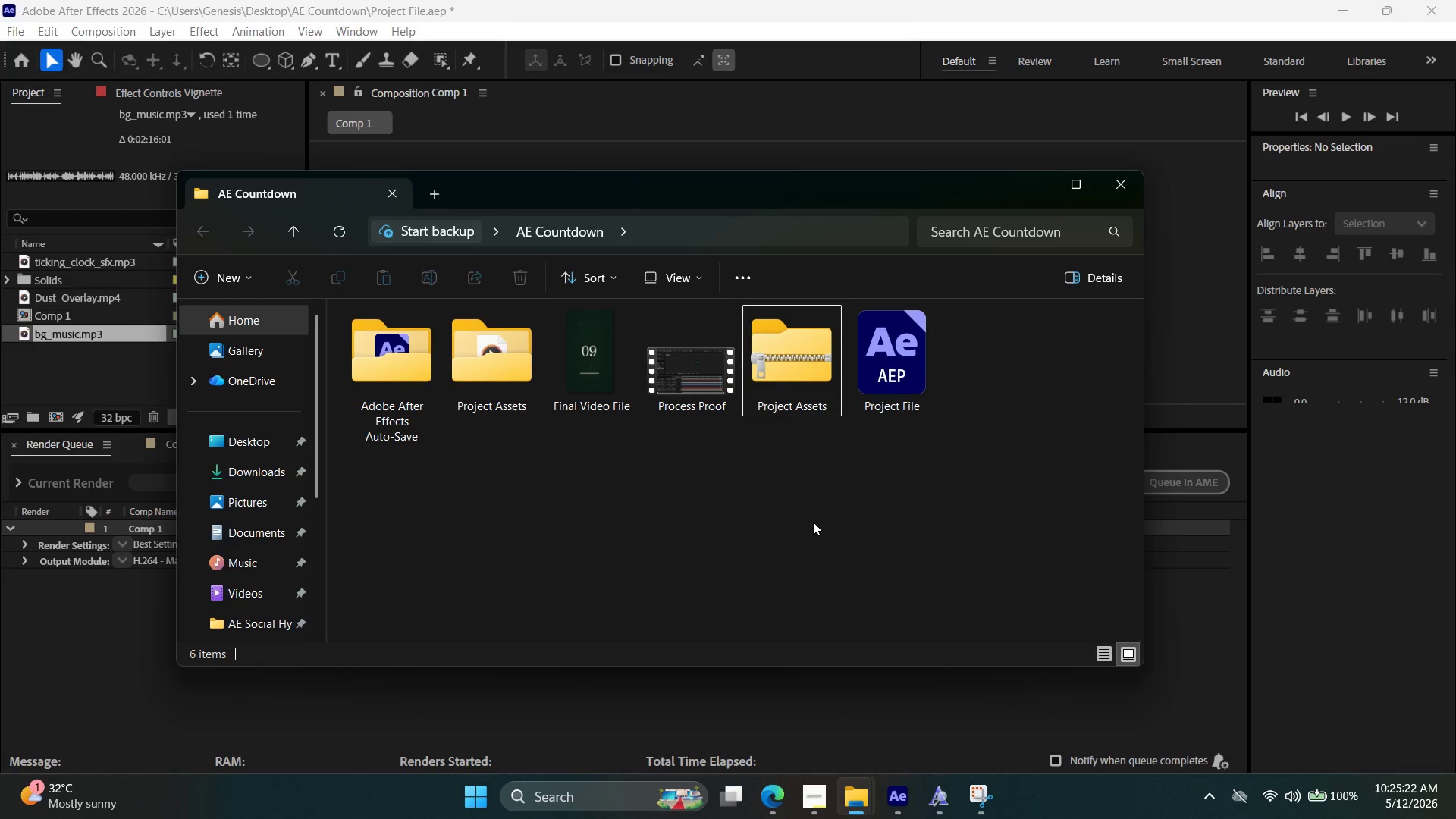 
left_click([814, 523])
 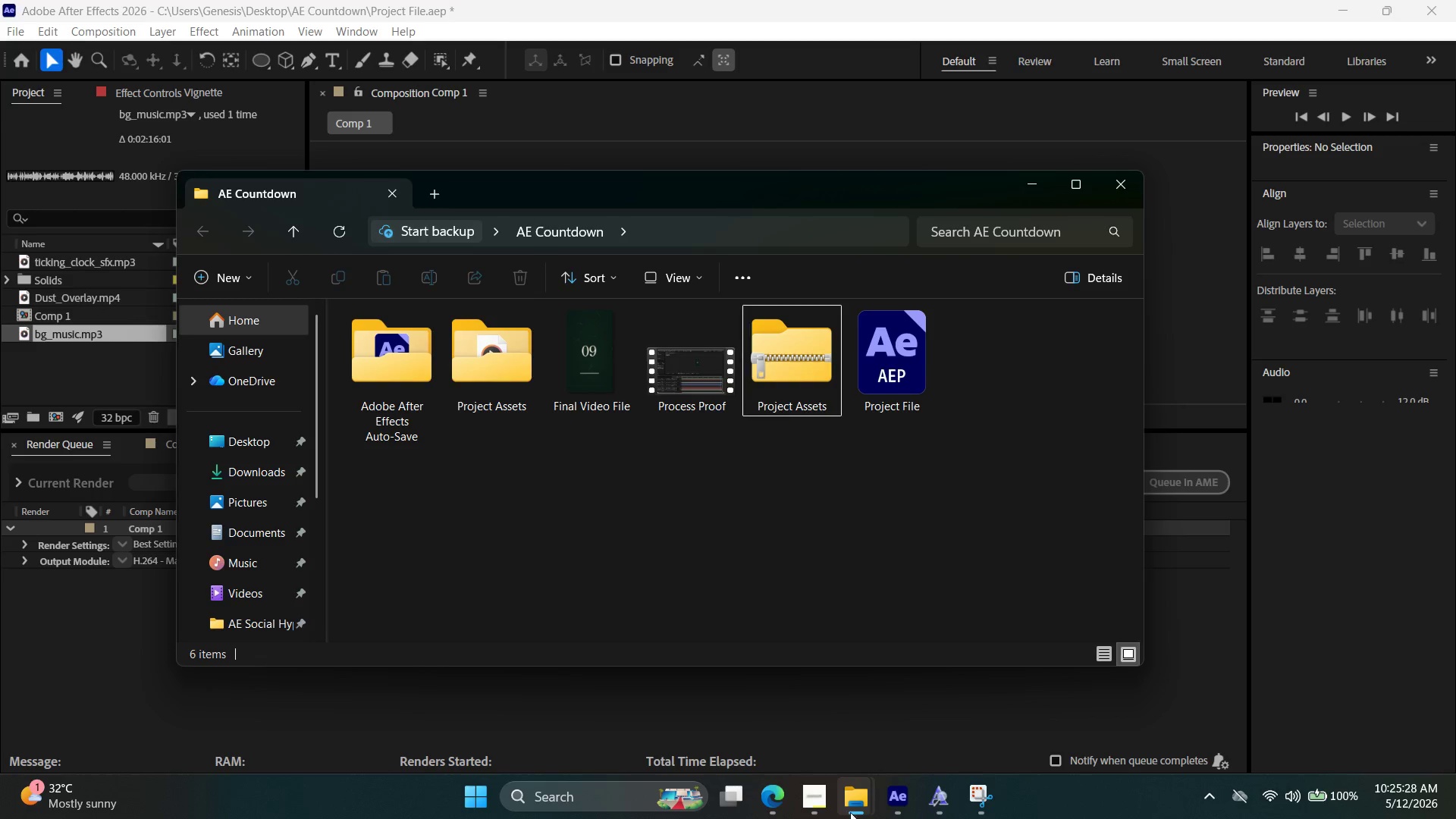 
left_click([833, 802])